 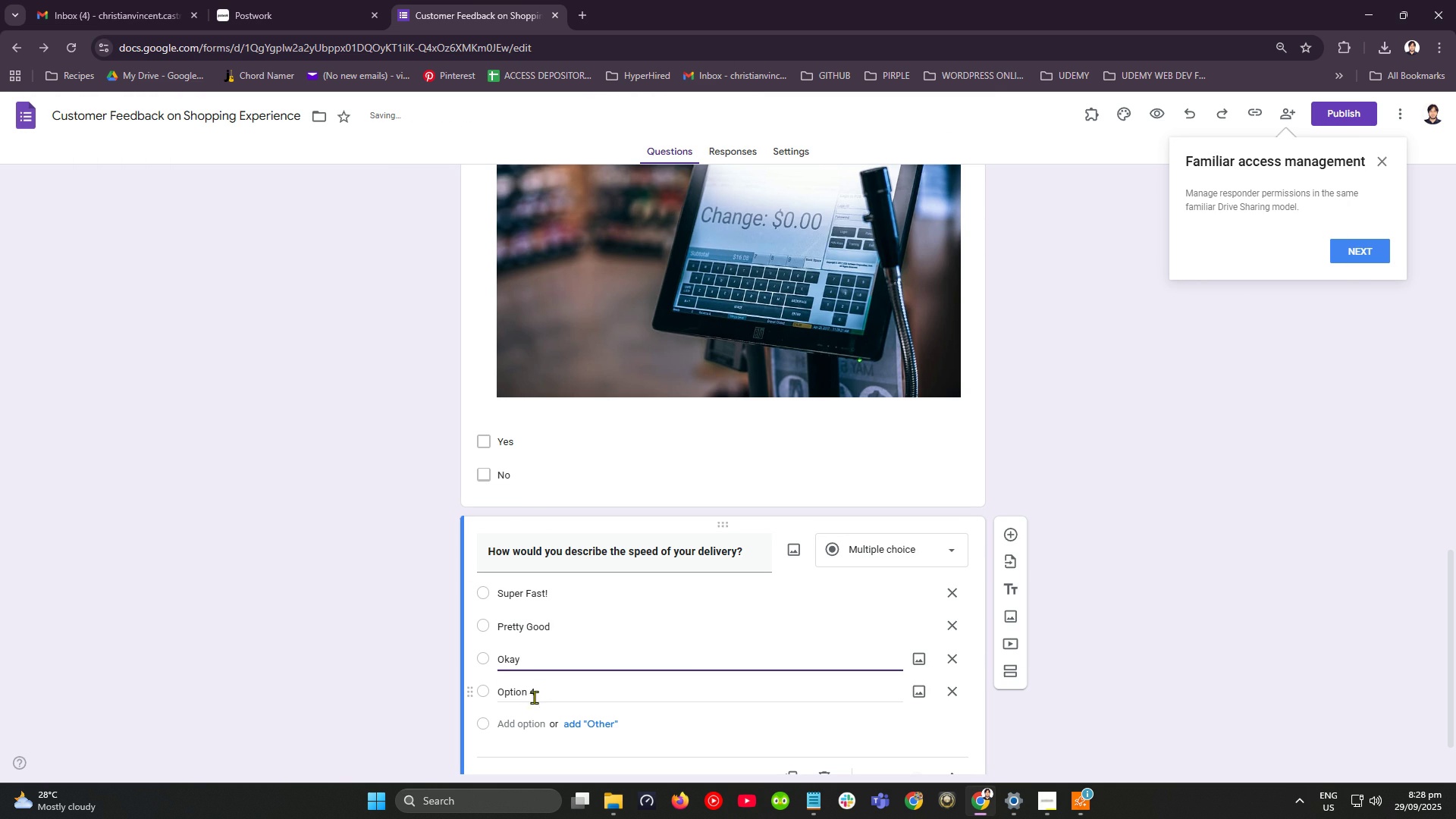 
left_click([564, 625])
 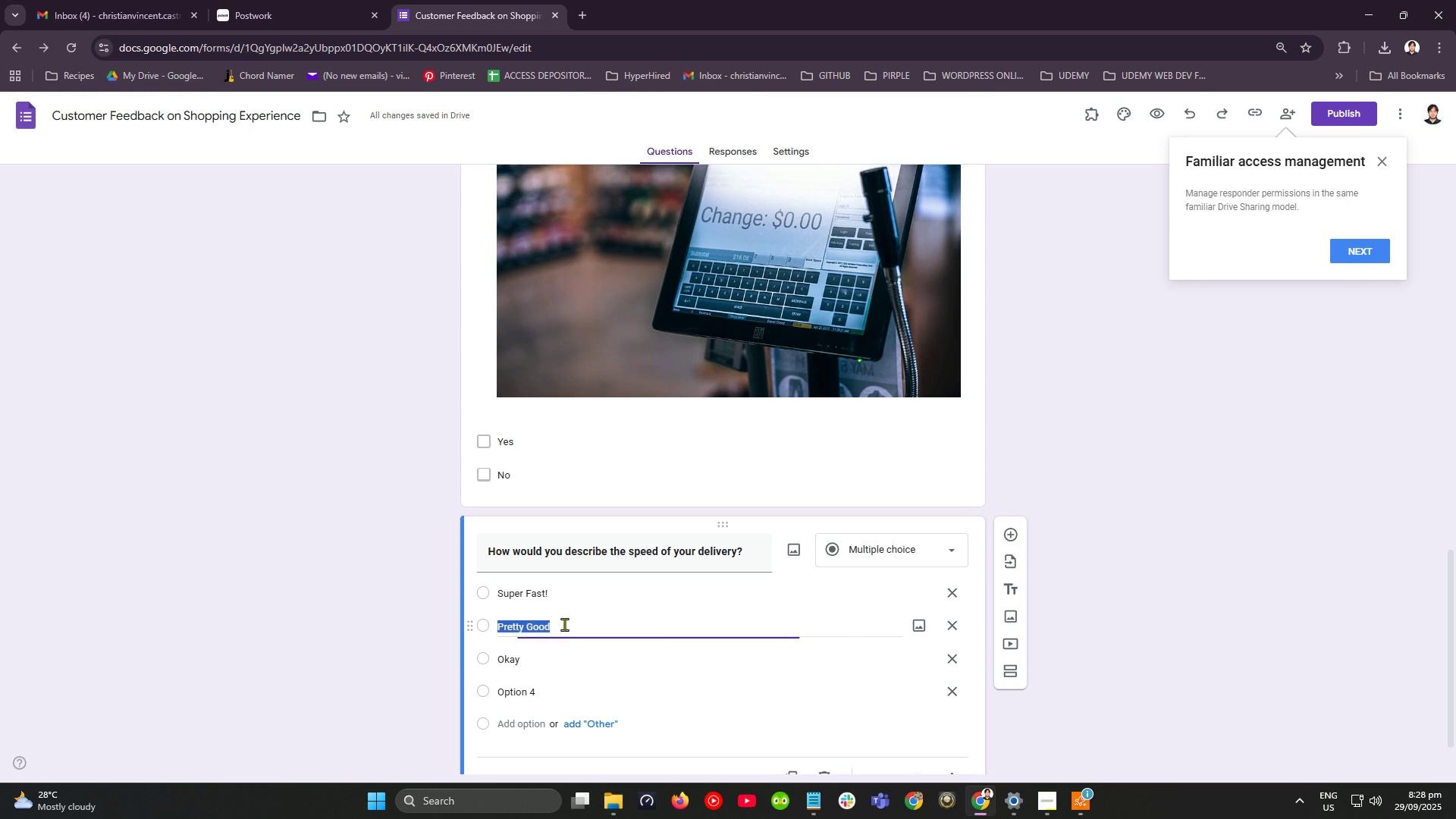 
key(Shift+ShiftLeft)
 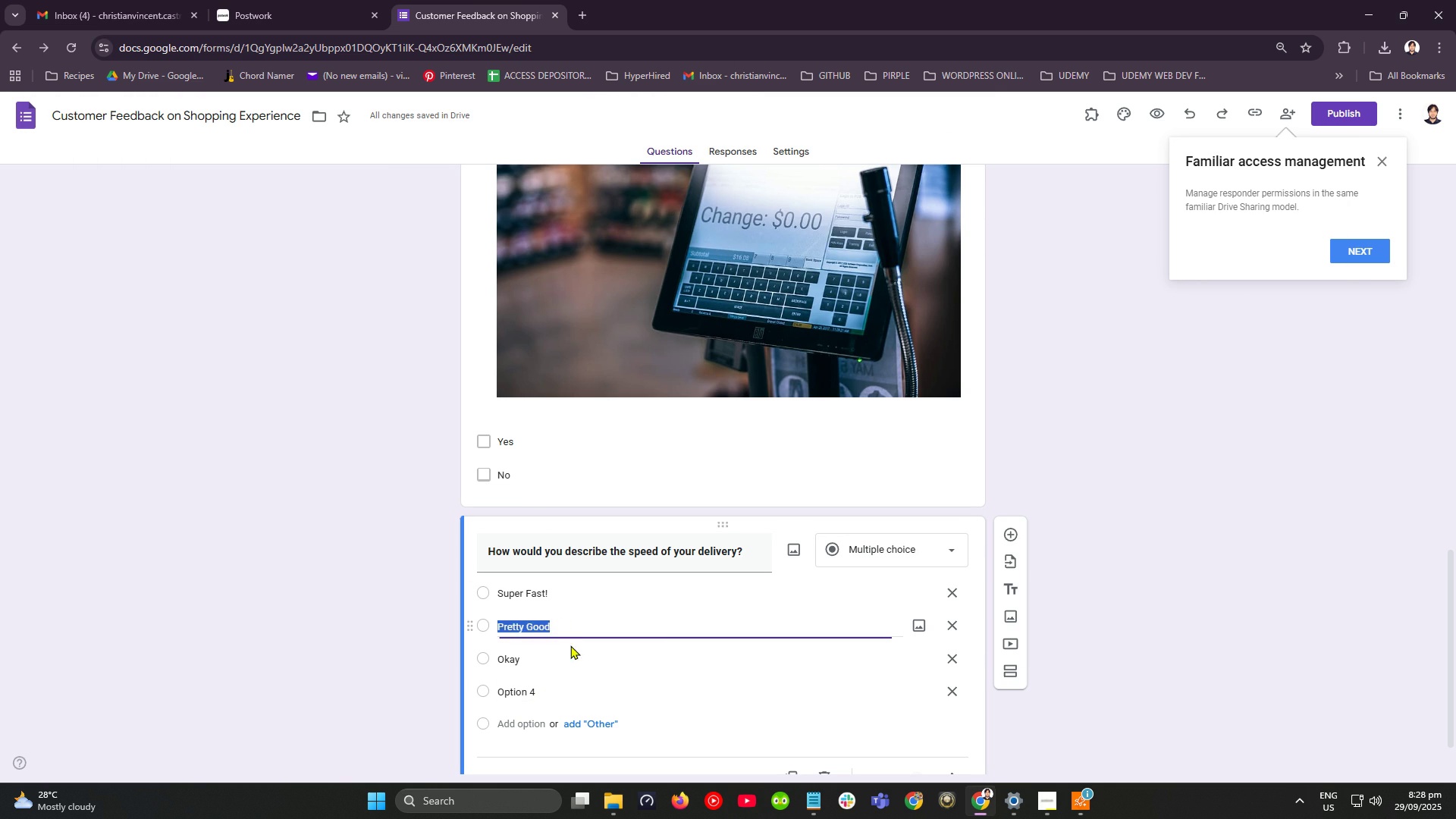 
key(Shift+1)
 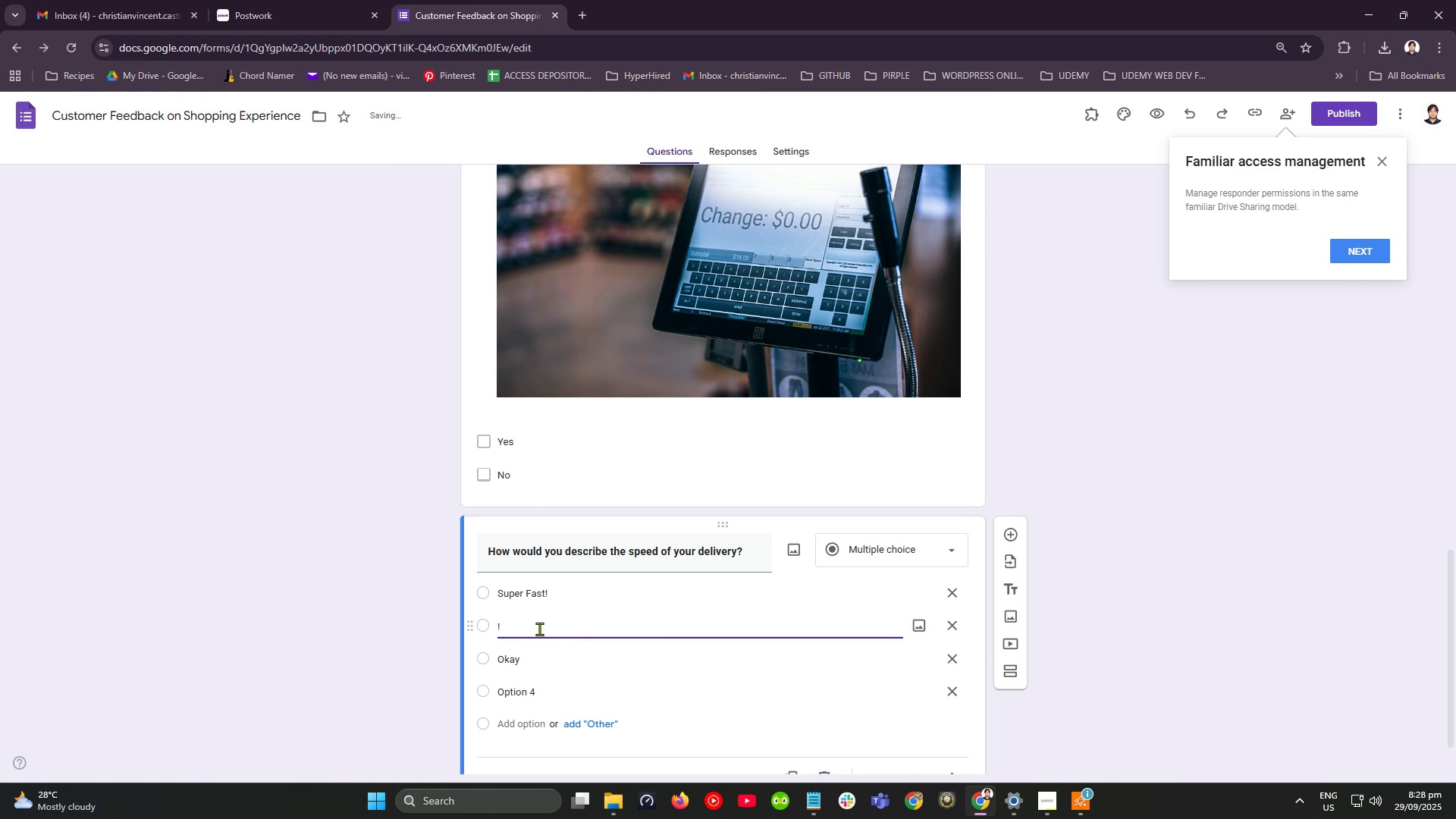 
double_click([539, 629])
 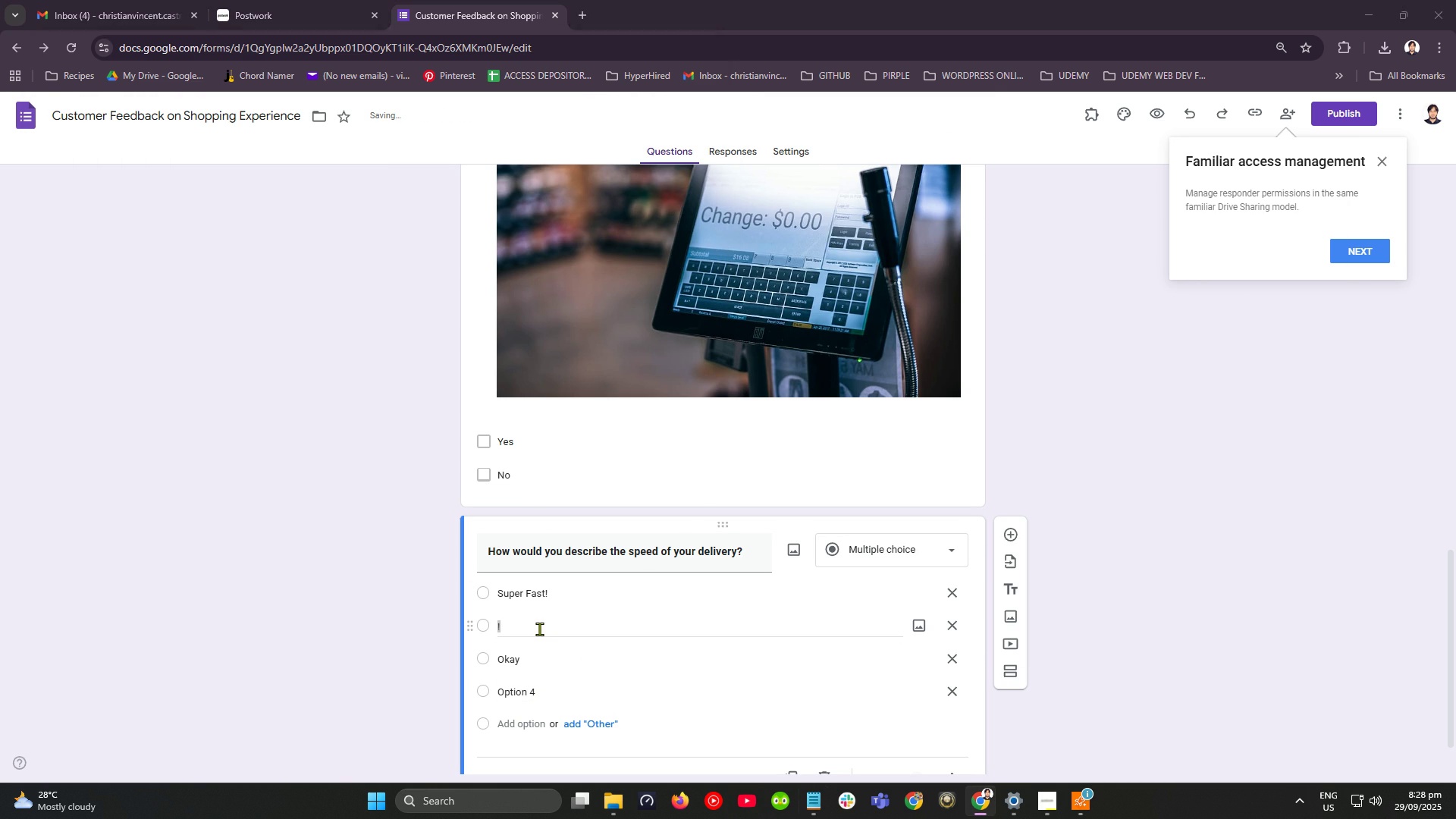 
key(Alt+AltLeft)
 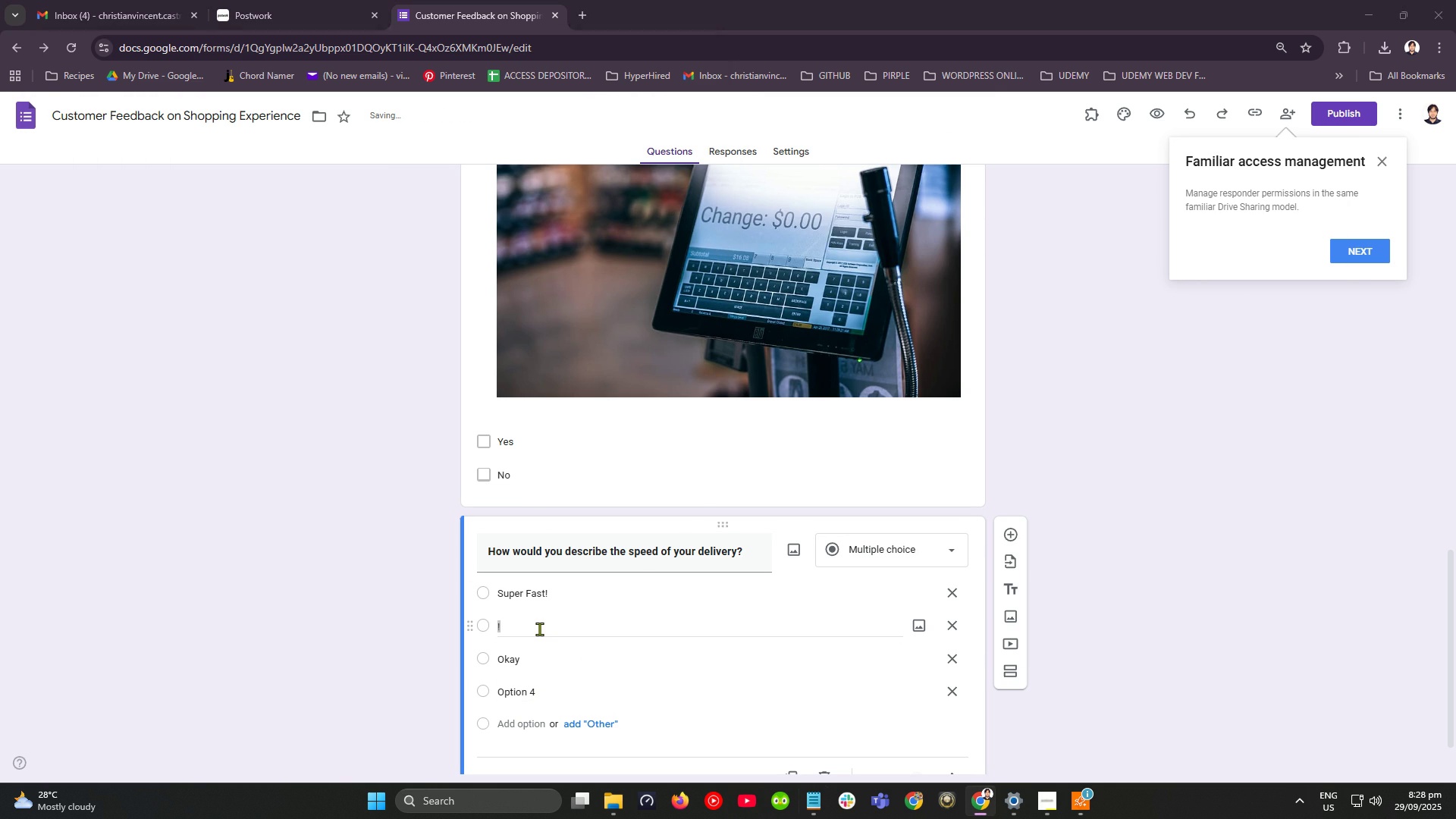 
key(Alt+Tab)